 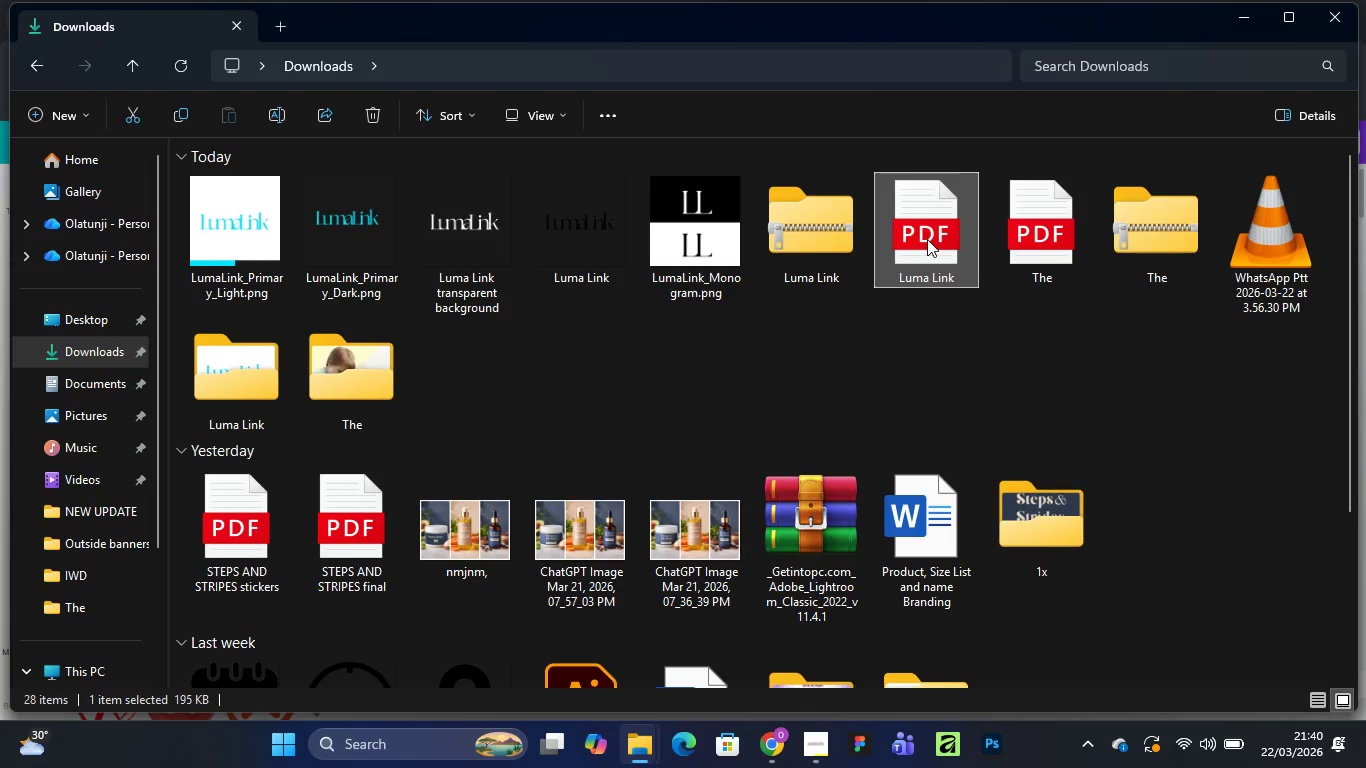 
left_click([1083, 146])
 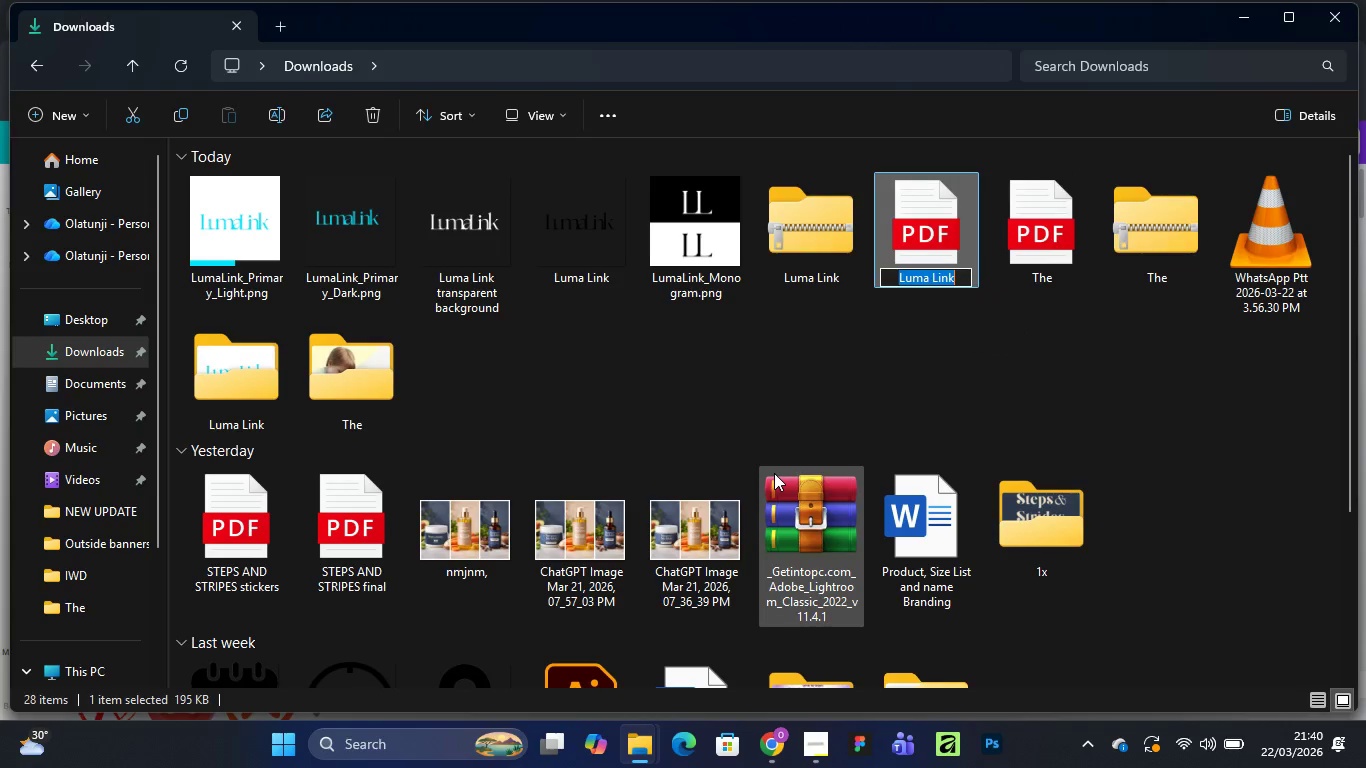 
type(Brand representation)
 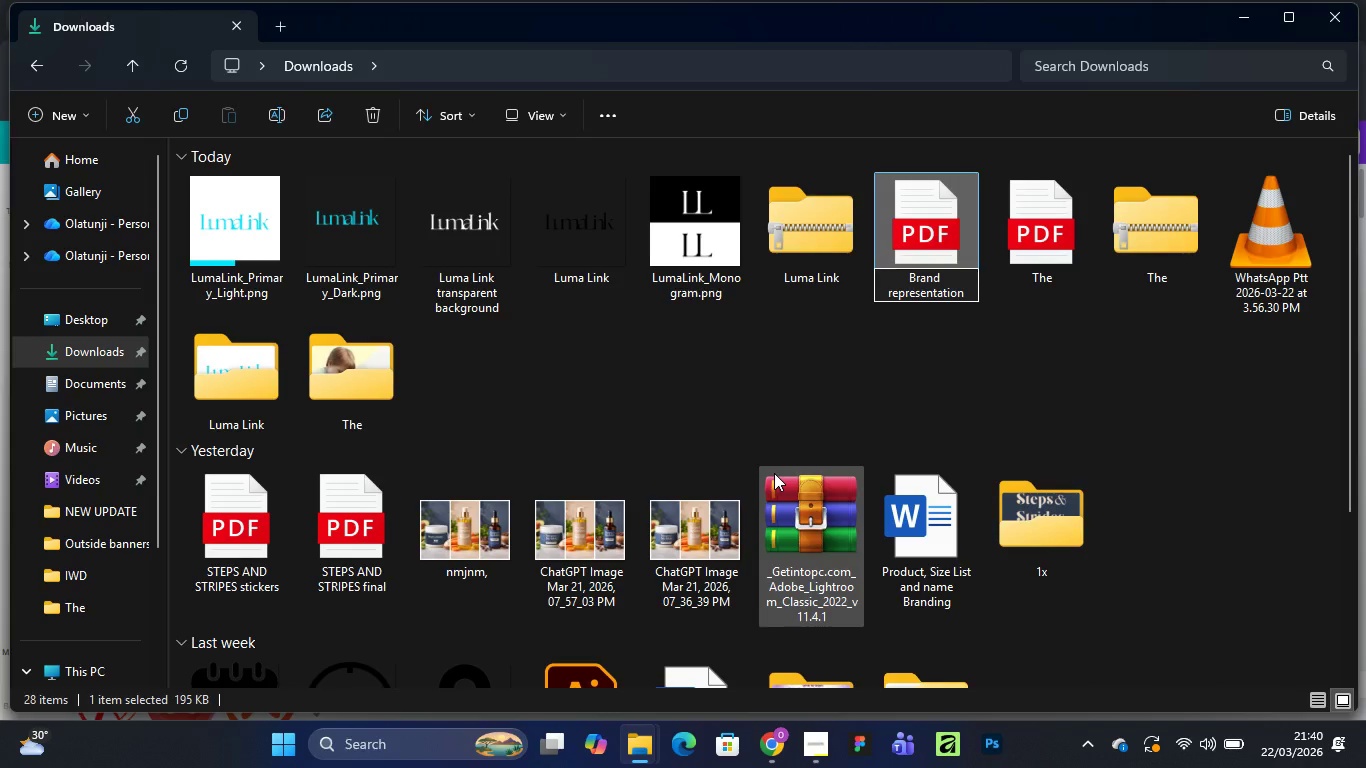 
key(Enter)
 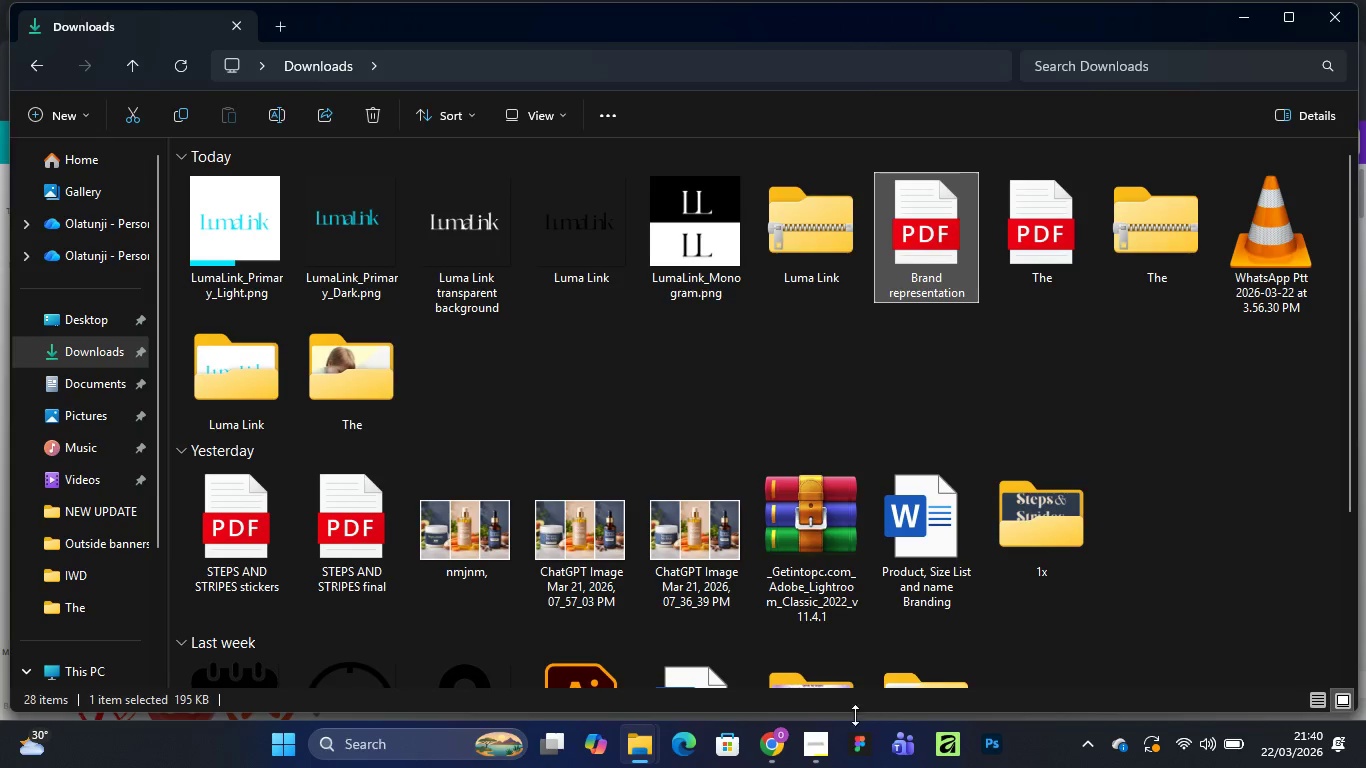 
wait(5.19)
 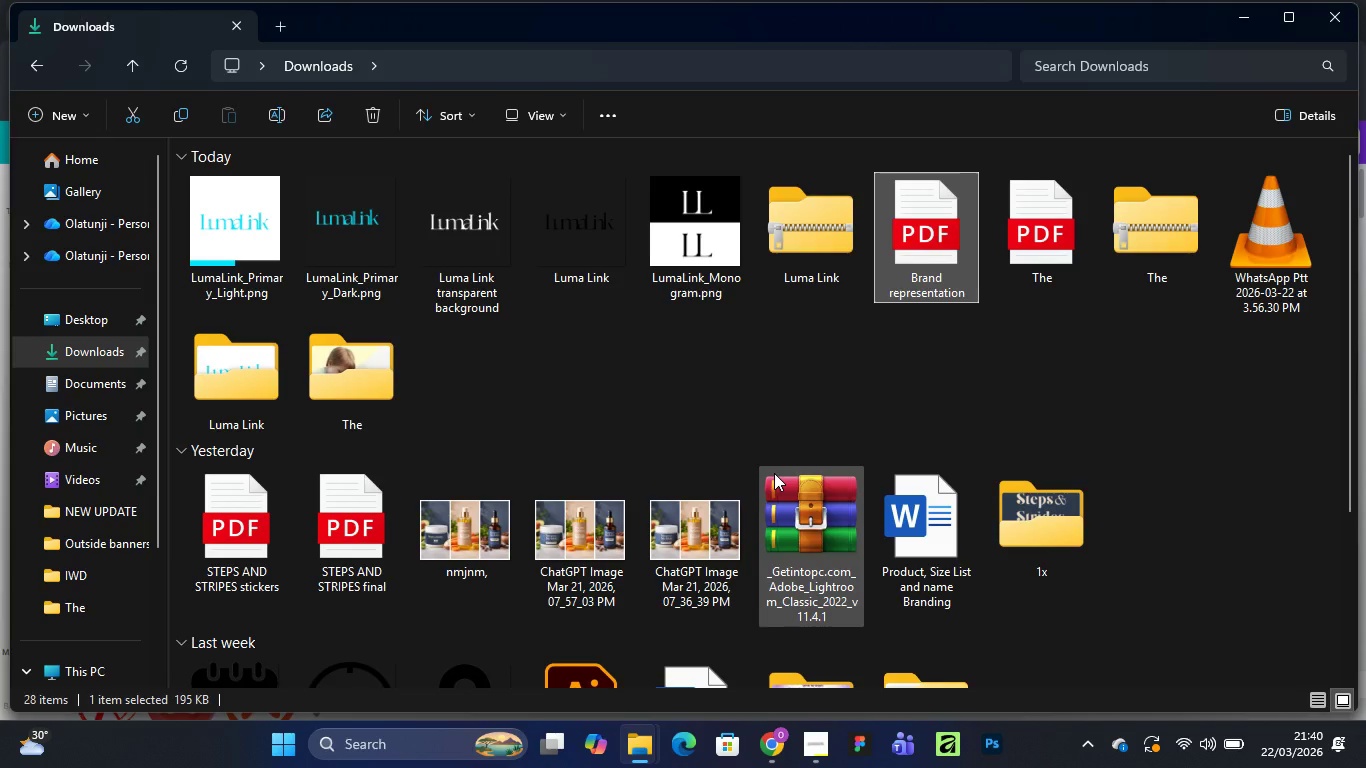 
left_click([775, 749])
 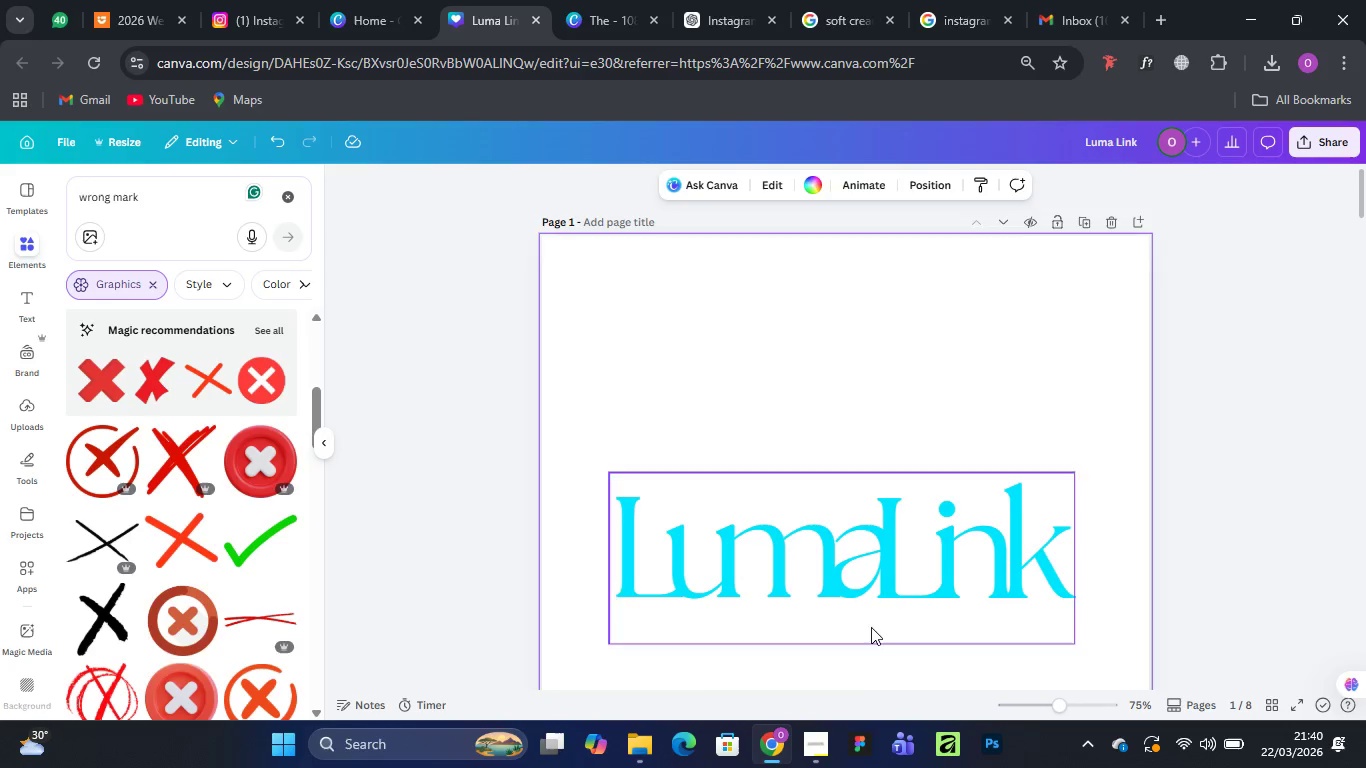 
wait(5.61)
 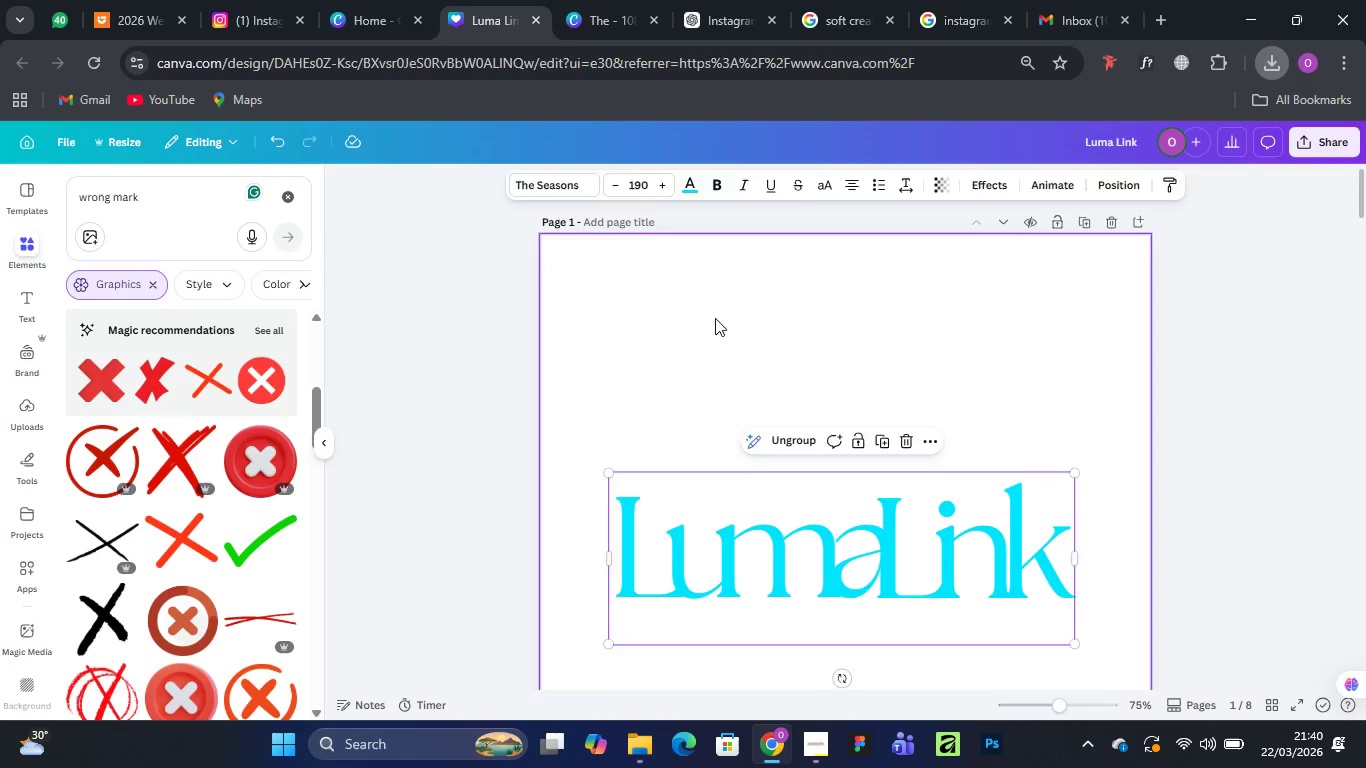 
left_click([811, 753])